 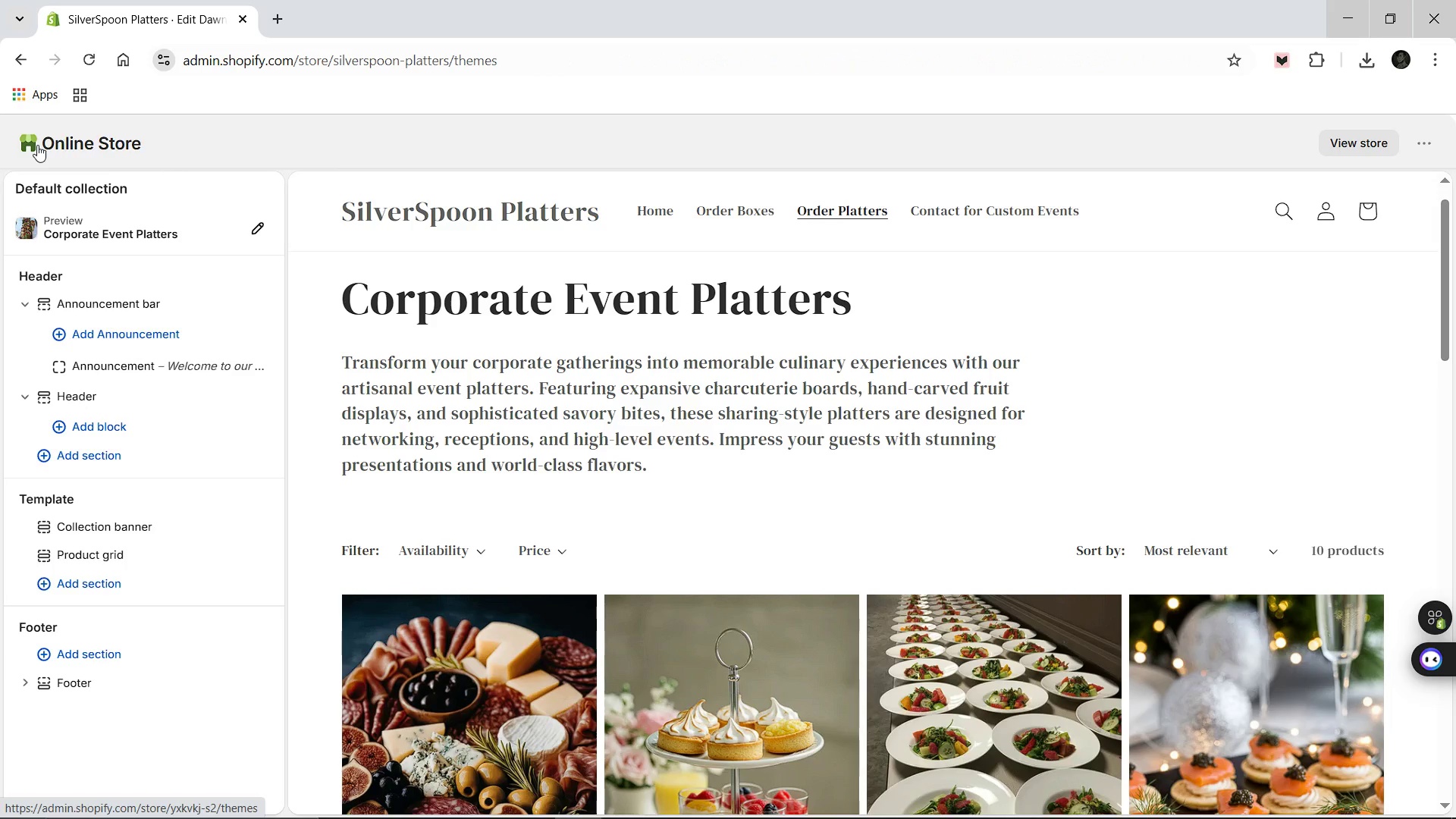 
left_click([66, 238])
 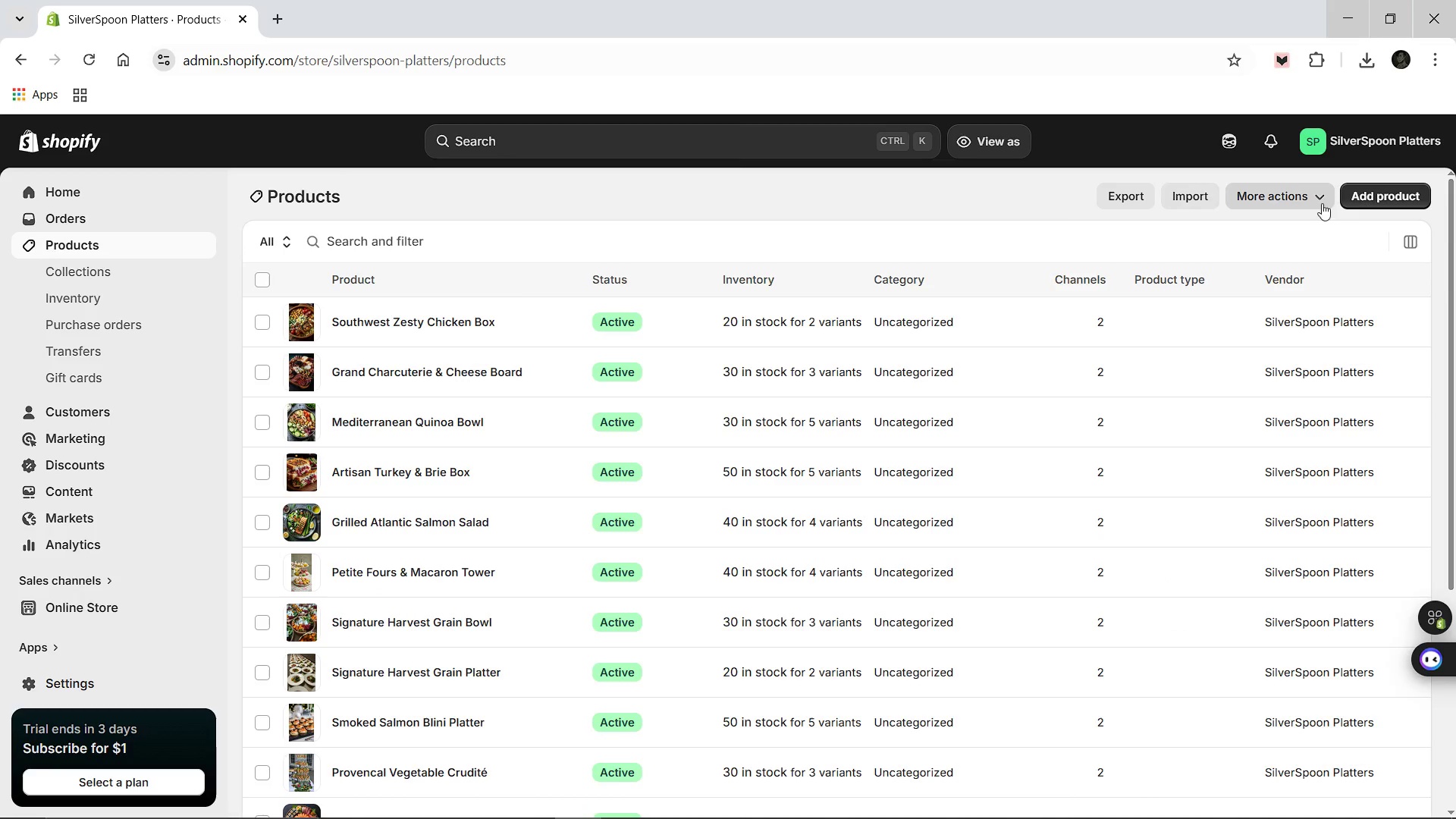 
wait(6.02)
 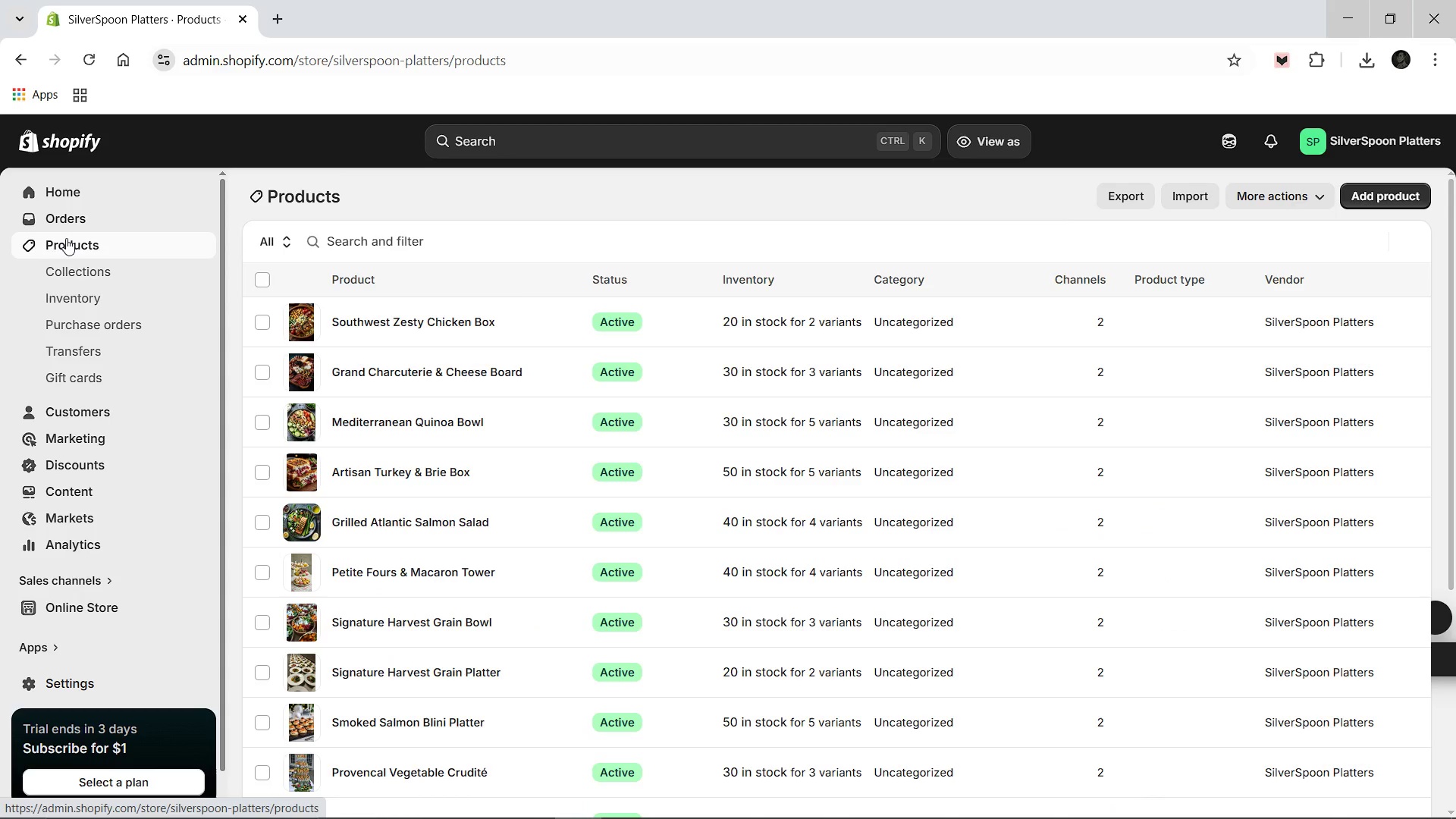 
left_click([1150, 196])
 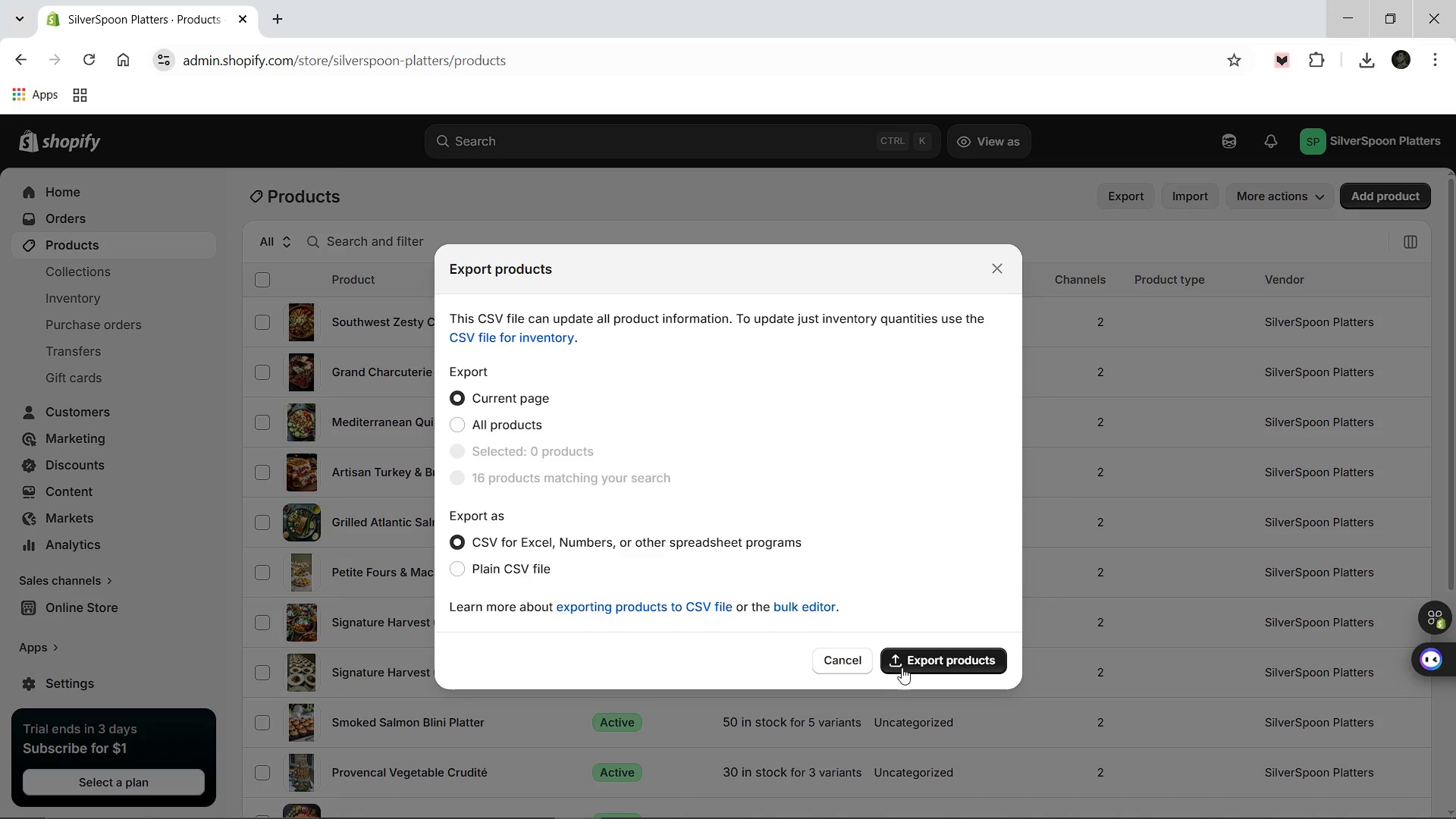 
left_click([903, 667])
 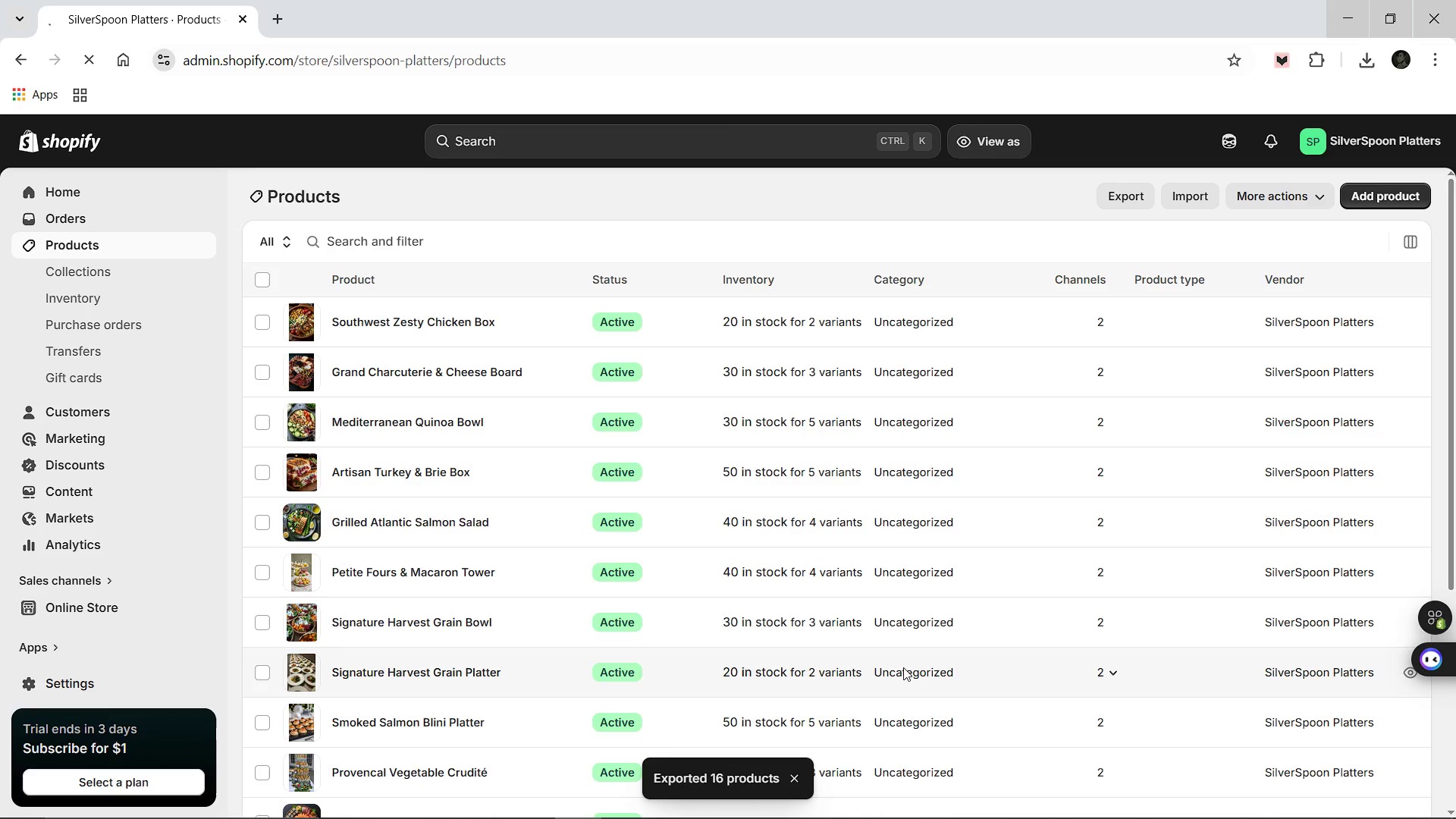 
wait(8.12)
 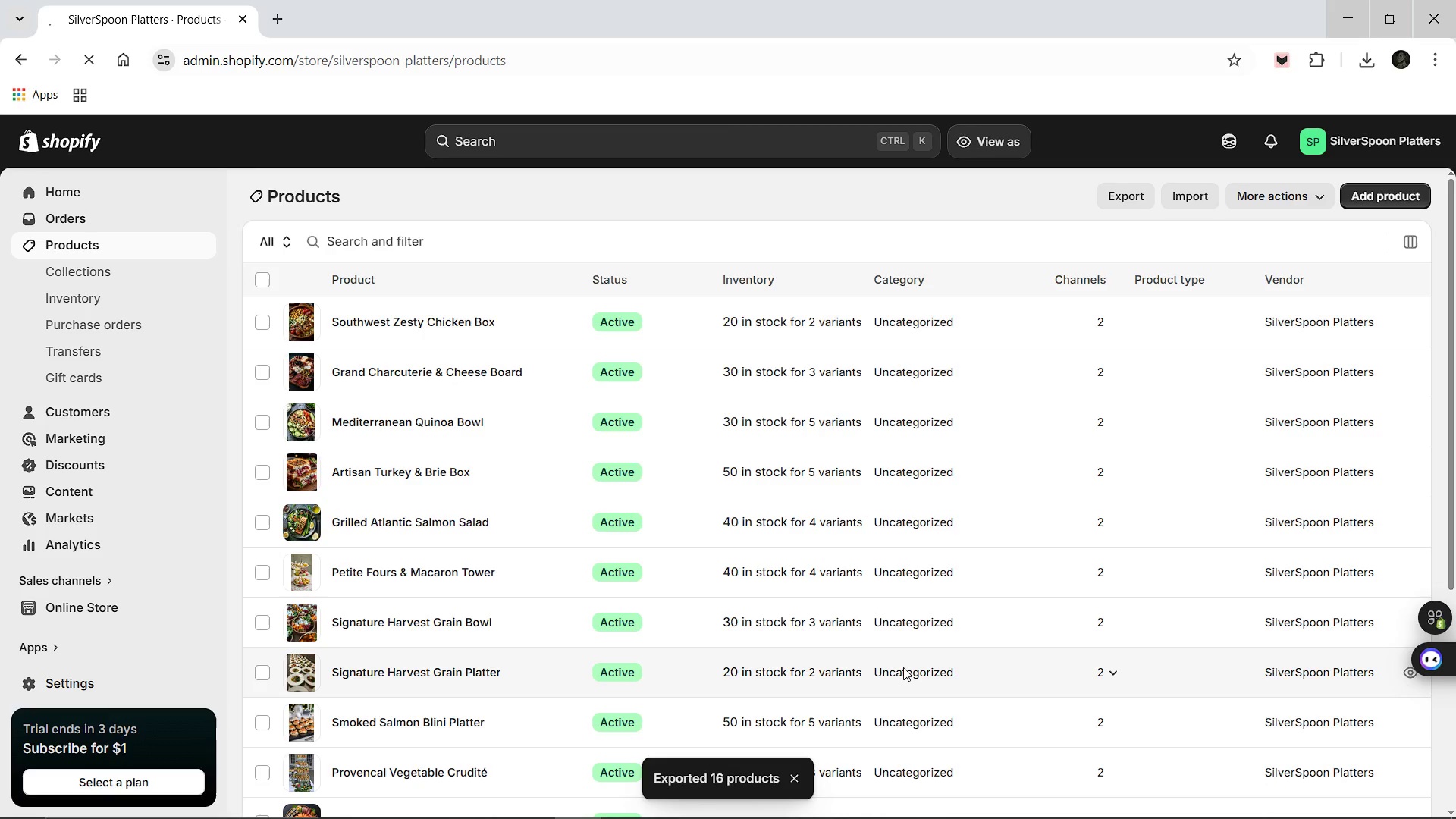 
left_click([729, 804])